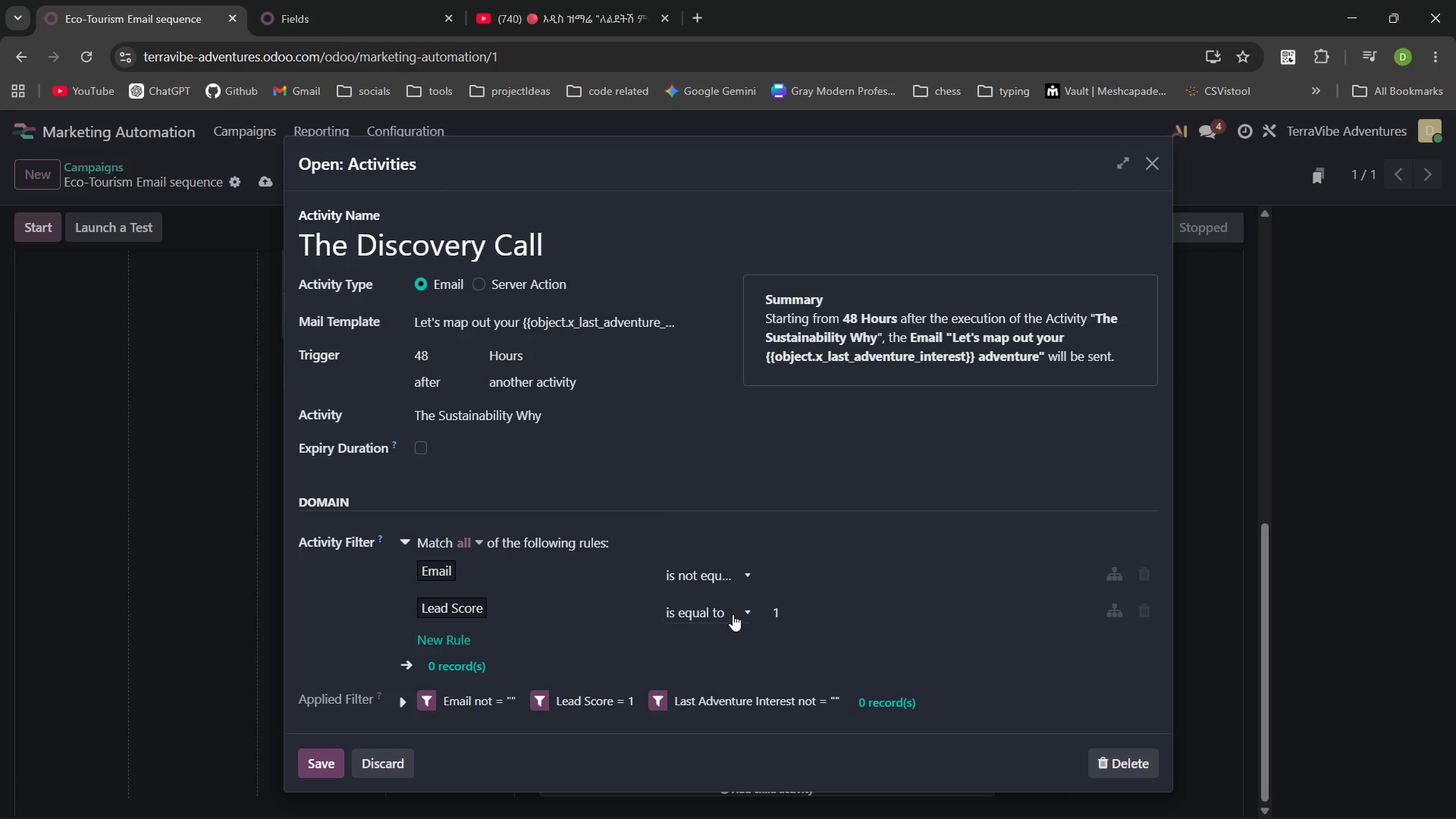 
left_click([733, 611])
 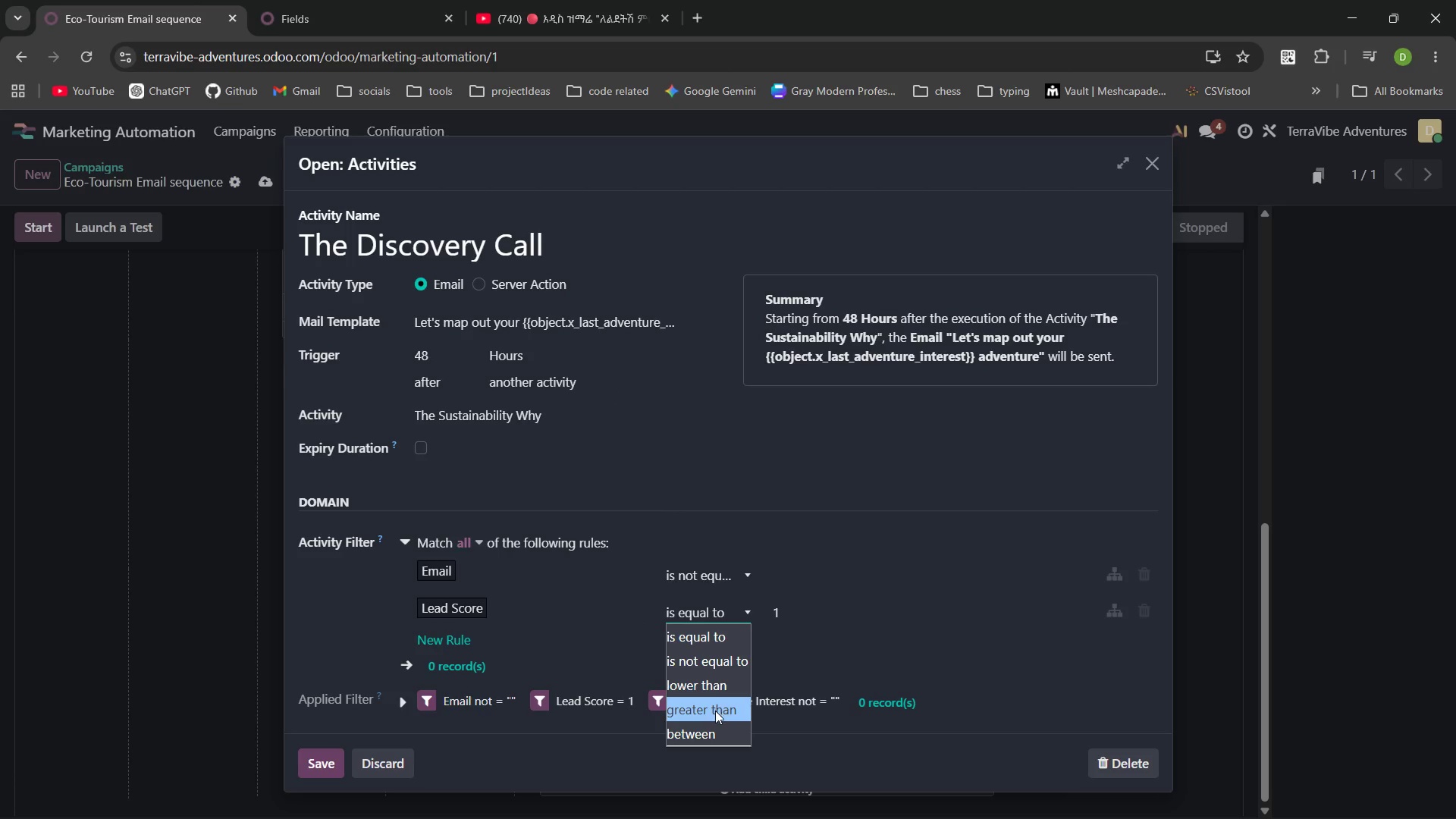 
left_click([715, 711])
 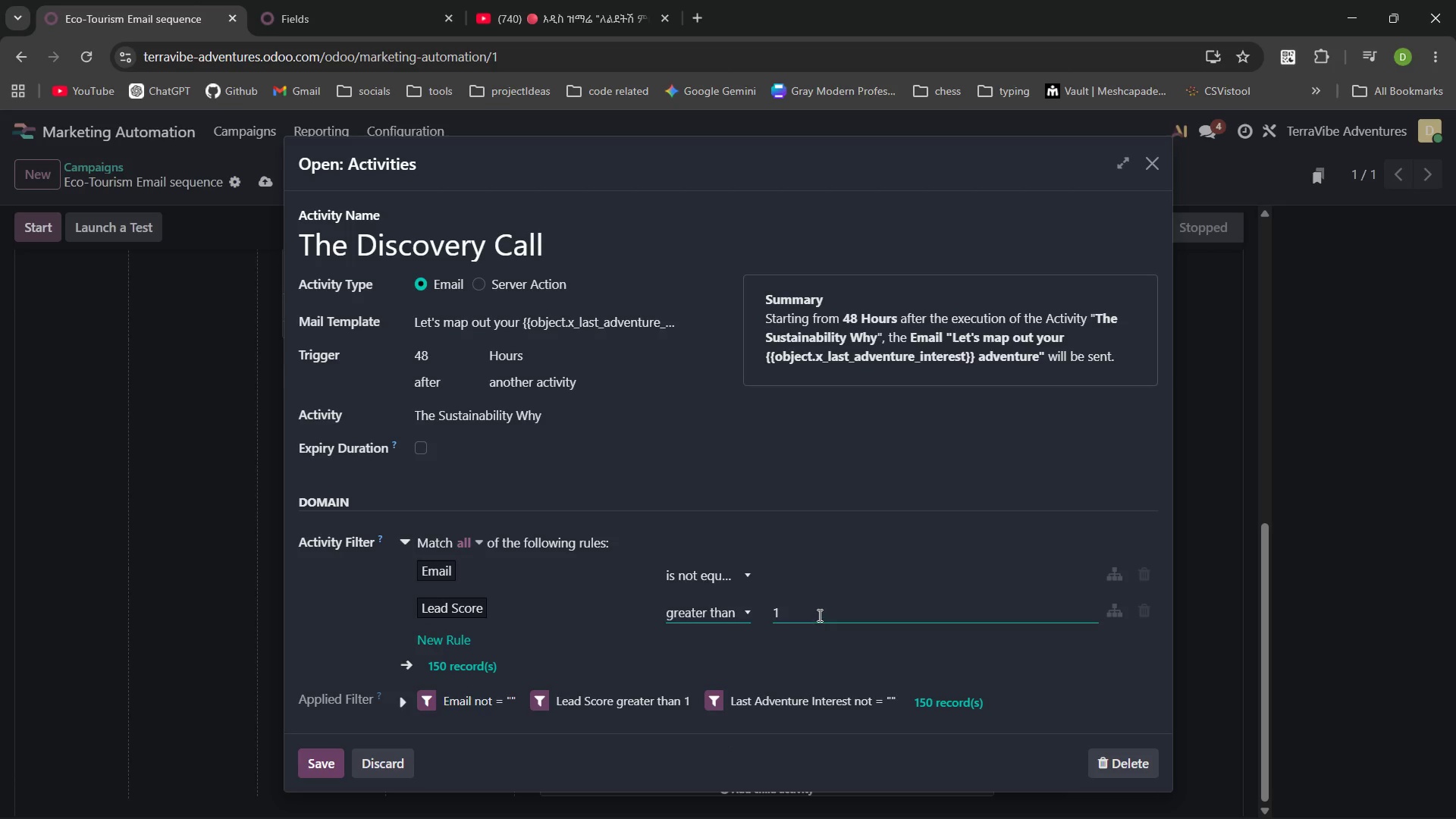 
left_click([818, 612])
 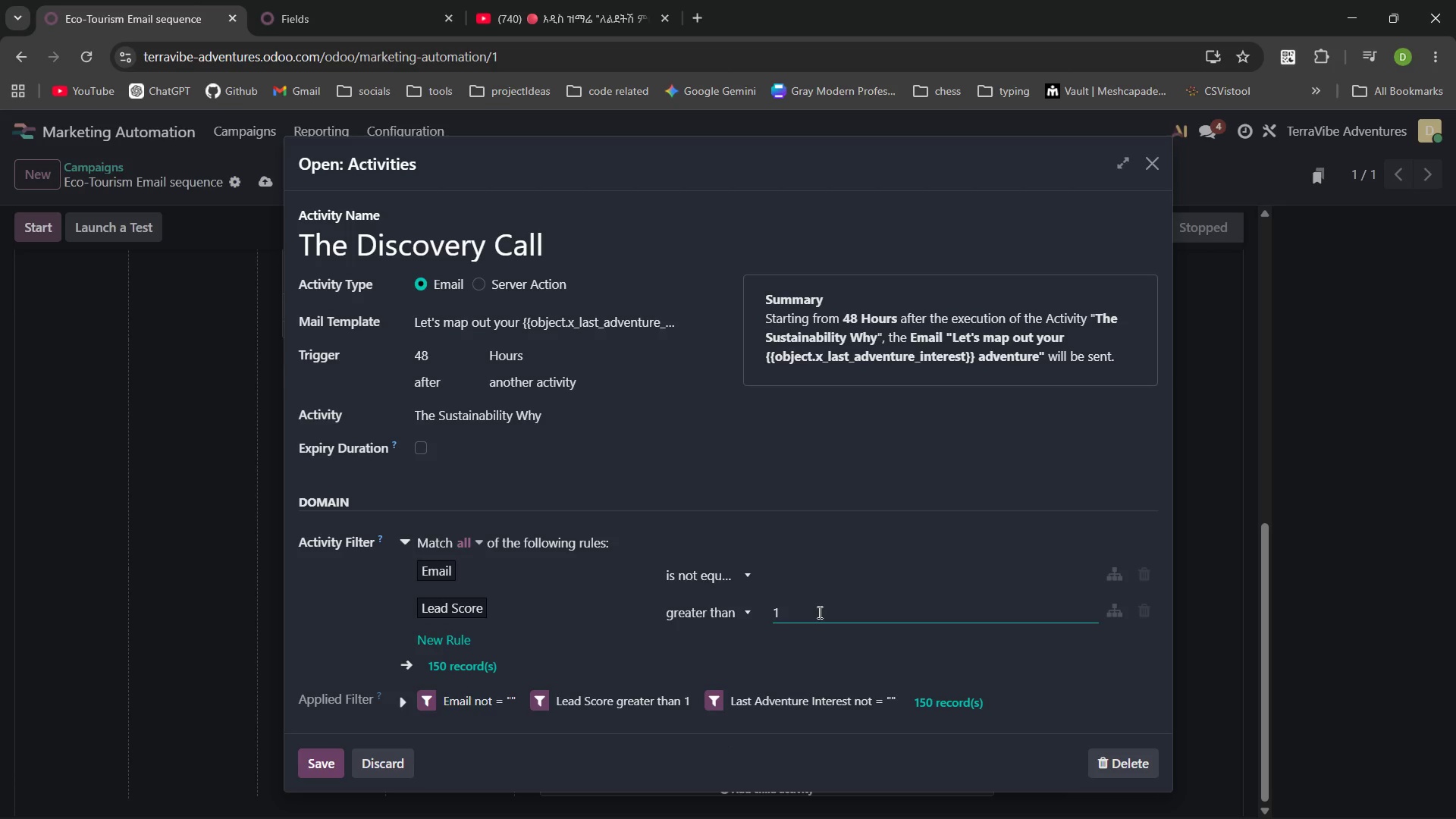 
key(Backspace)
type(50)
 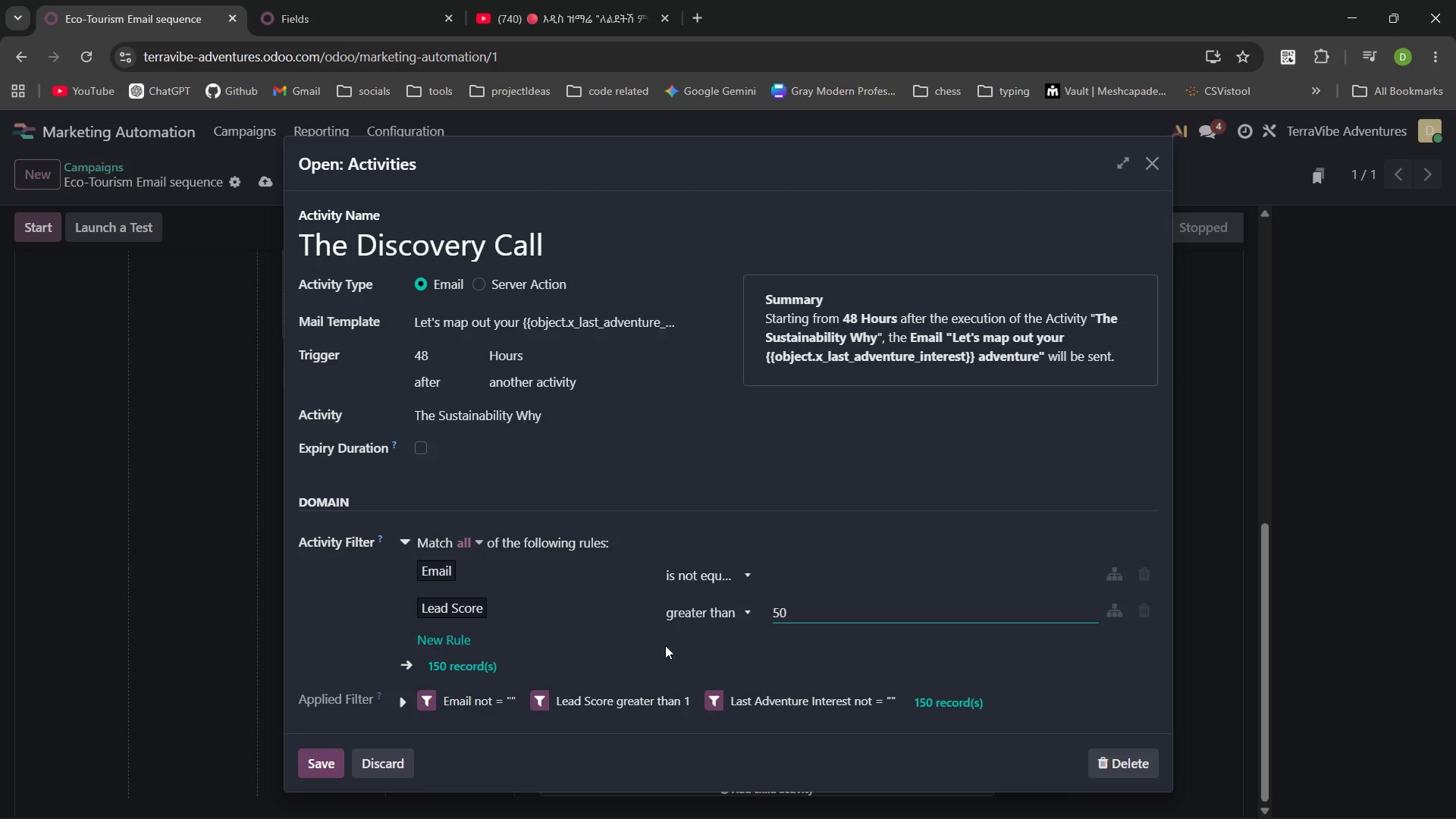 
left_click([665, 645])
 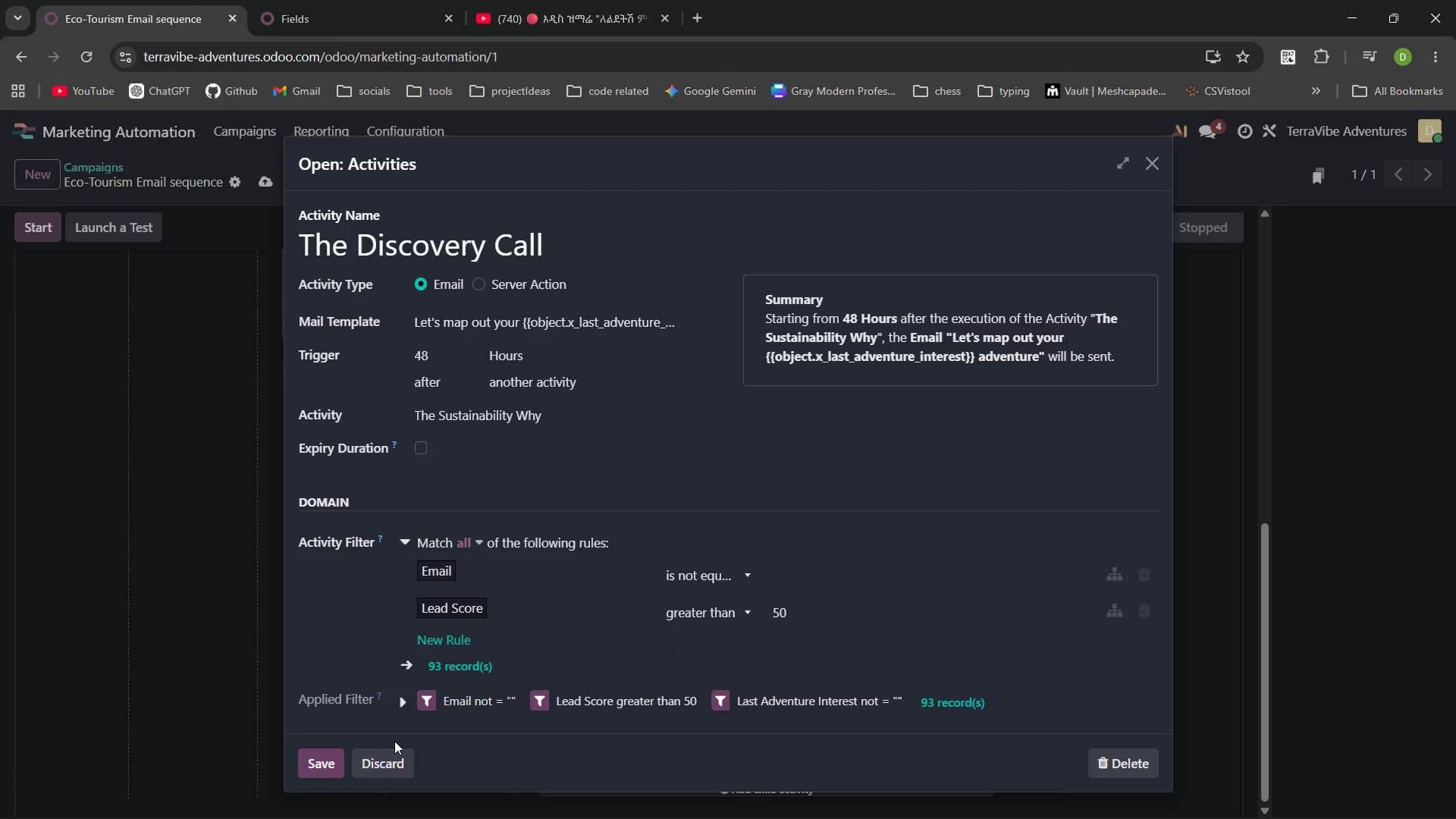 
left_click([326, 765])
 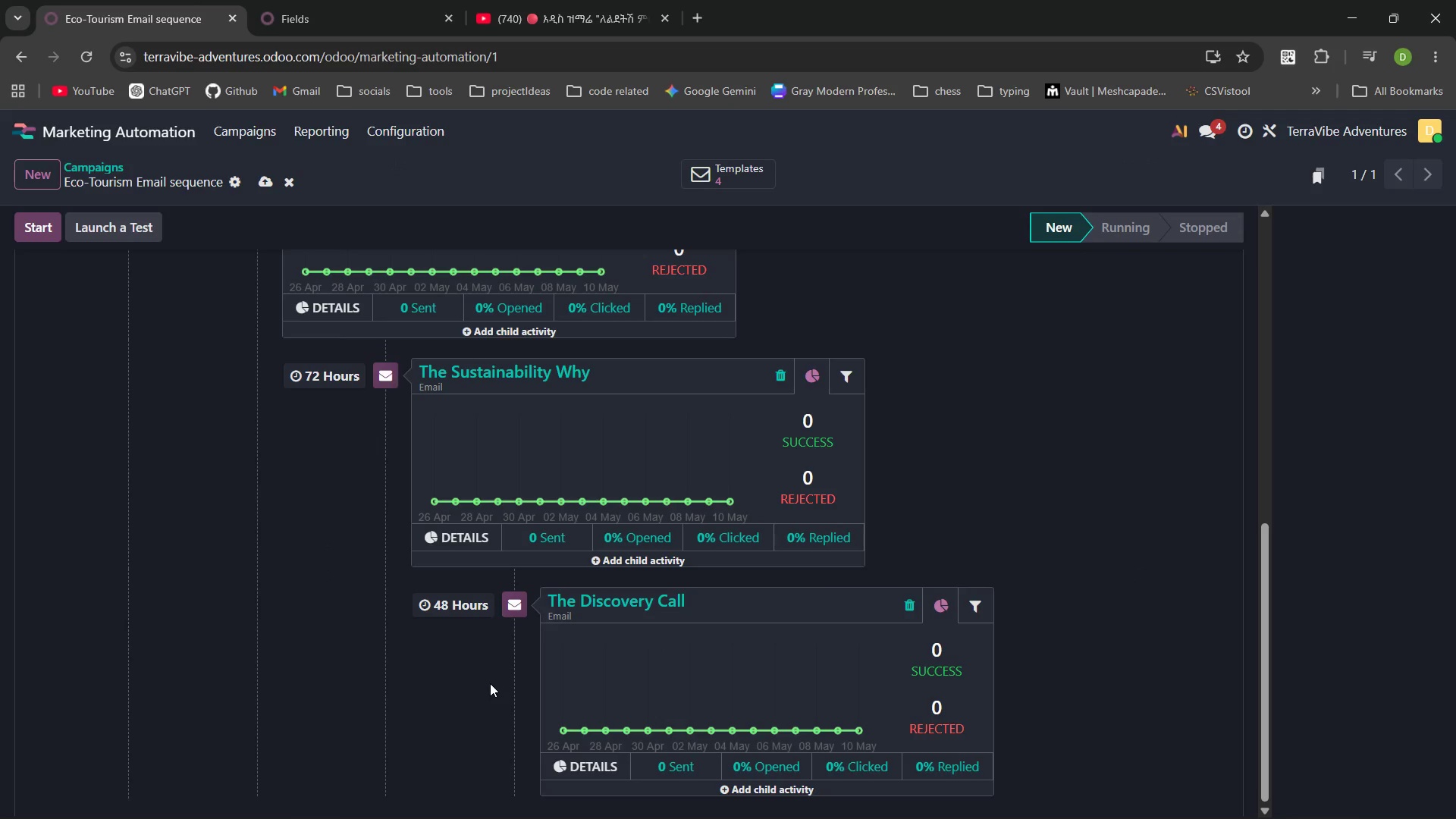 
wait(21.17)
 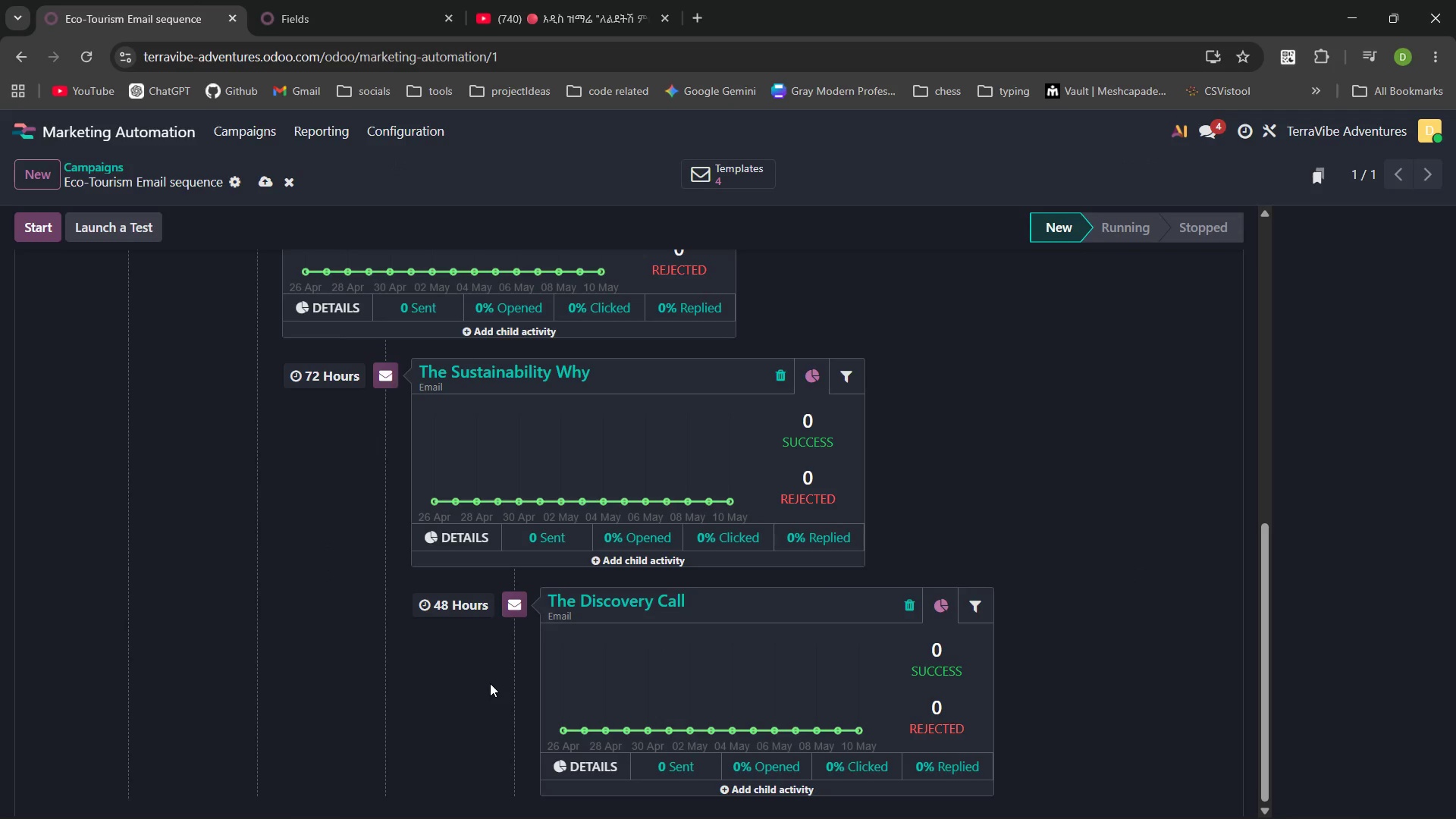 
left_click([264, 181])
 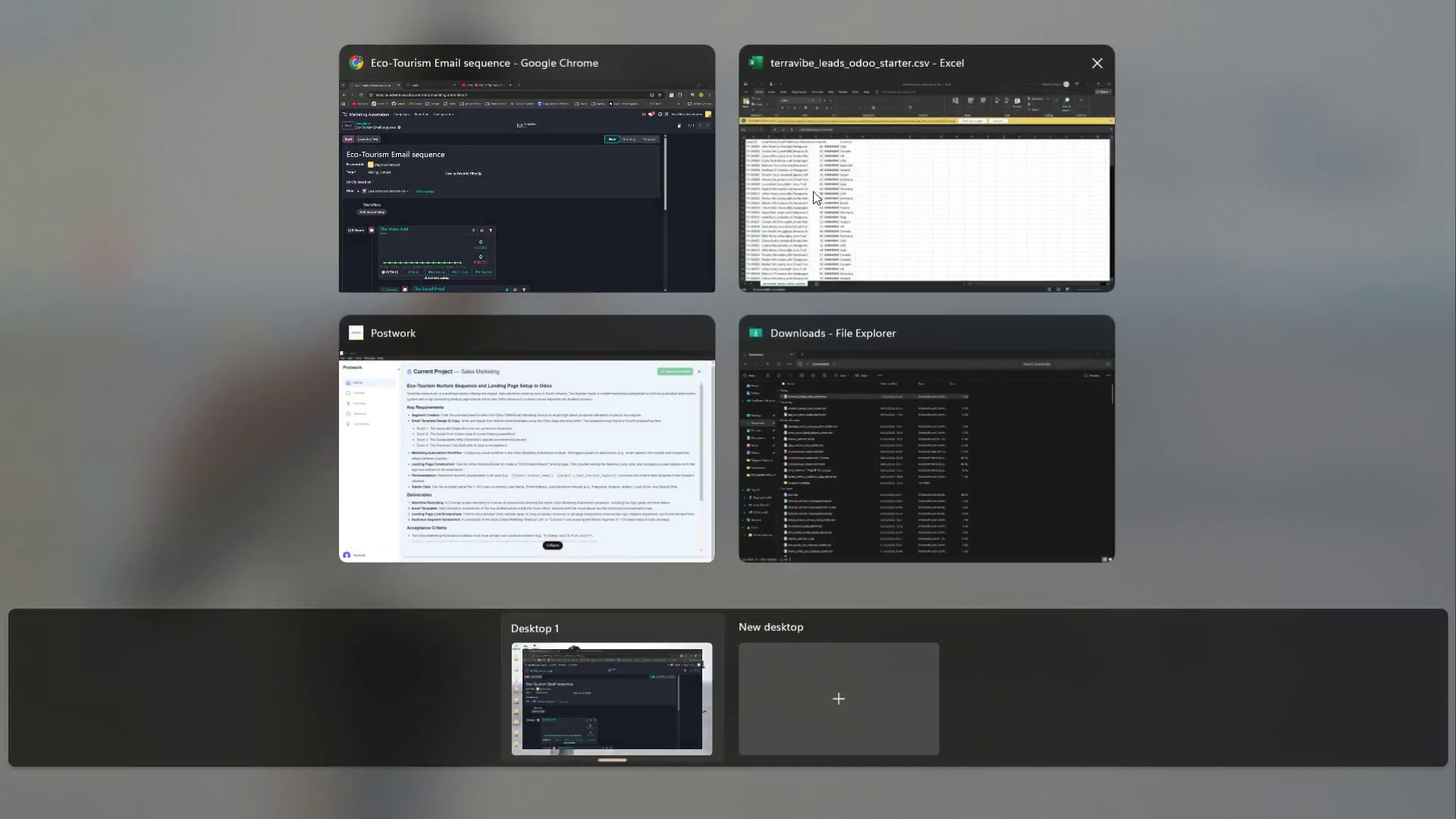 
left_click([600, 407])